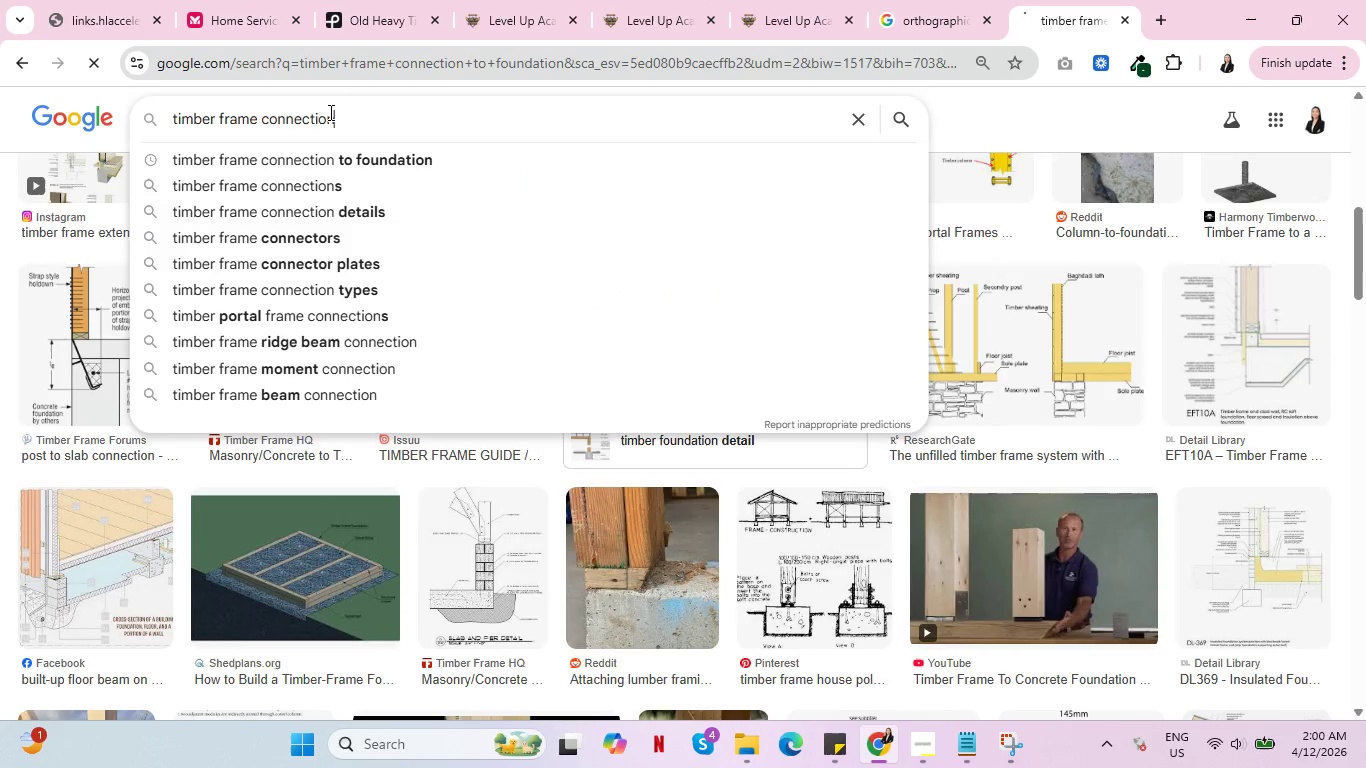 
key(Enter)
 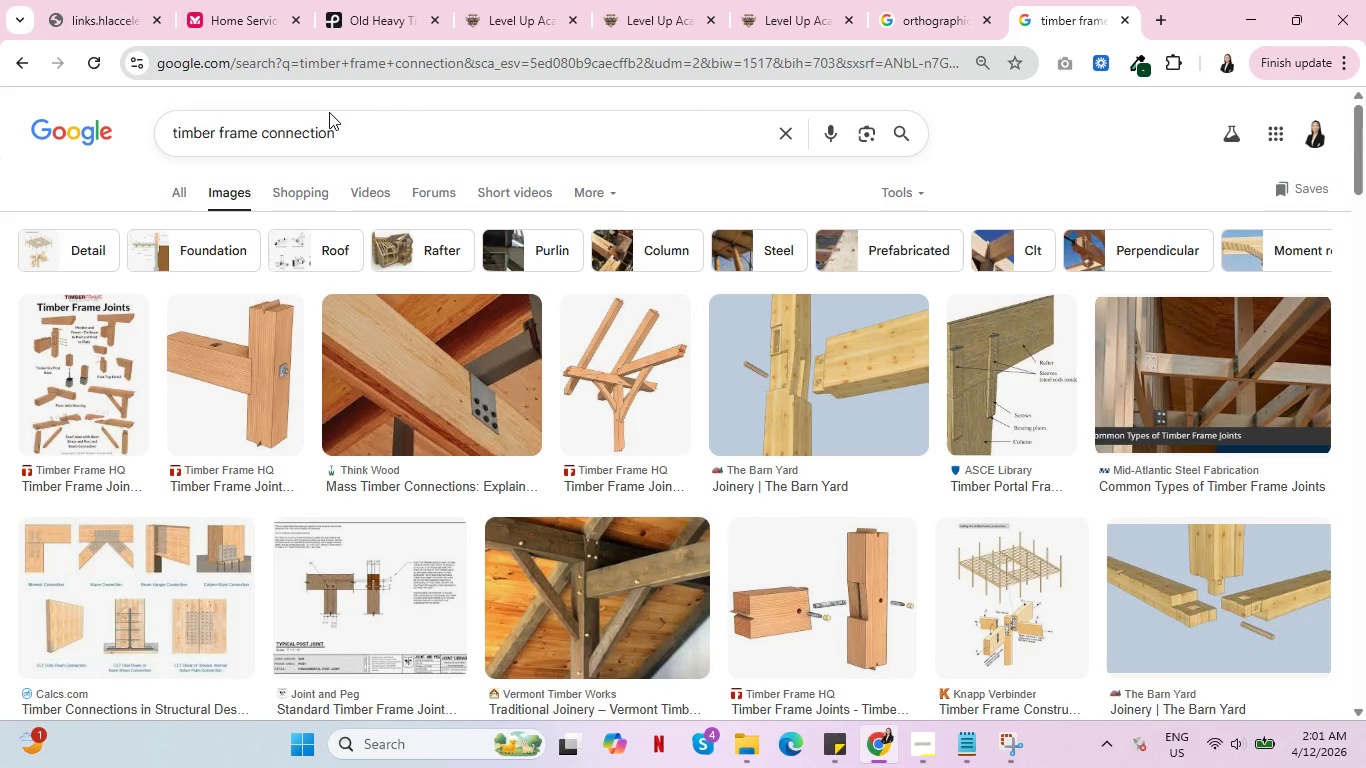 
wait(9.97)
 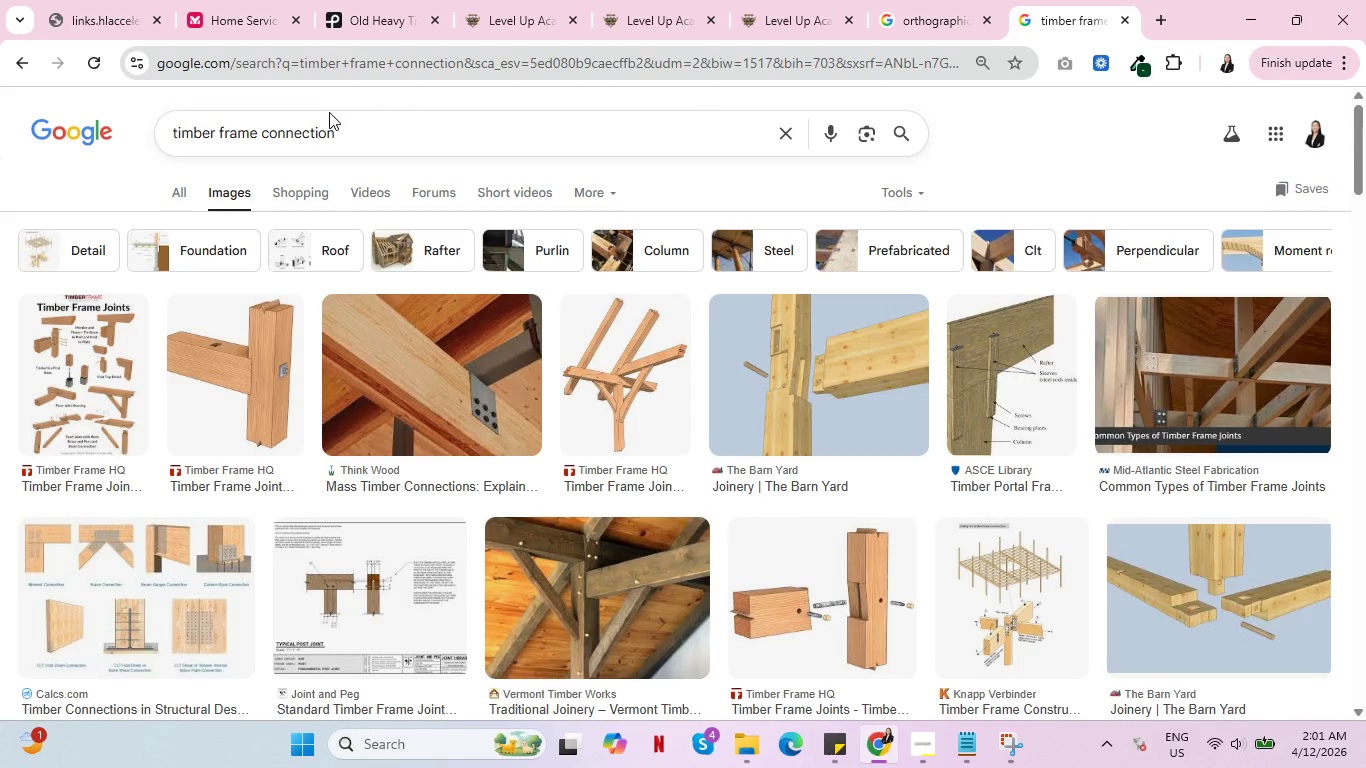 
scroll: coordinate [282, 431], scroll_direction: down, amount: 7.0
 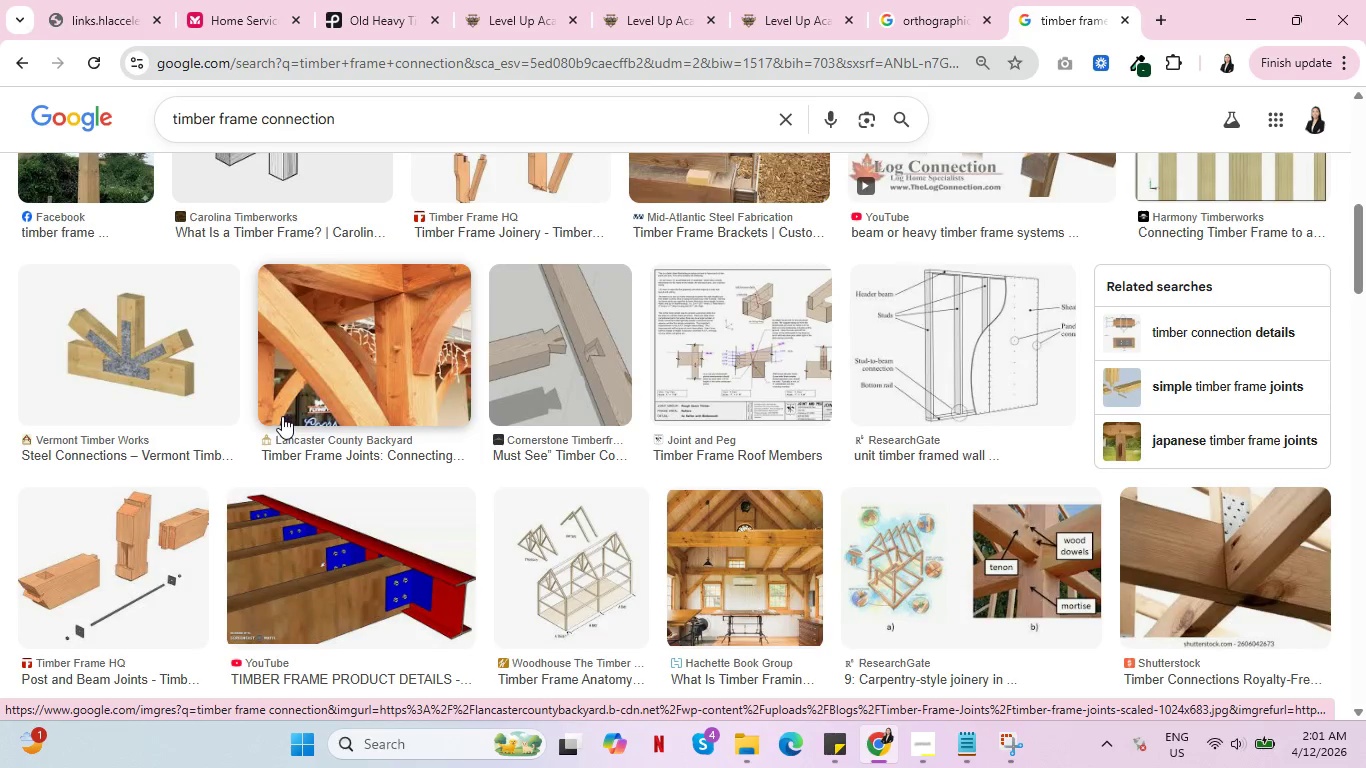 
wait(5.66)
 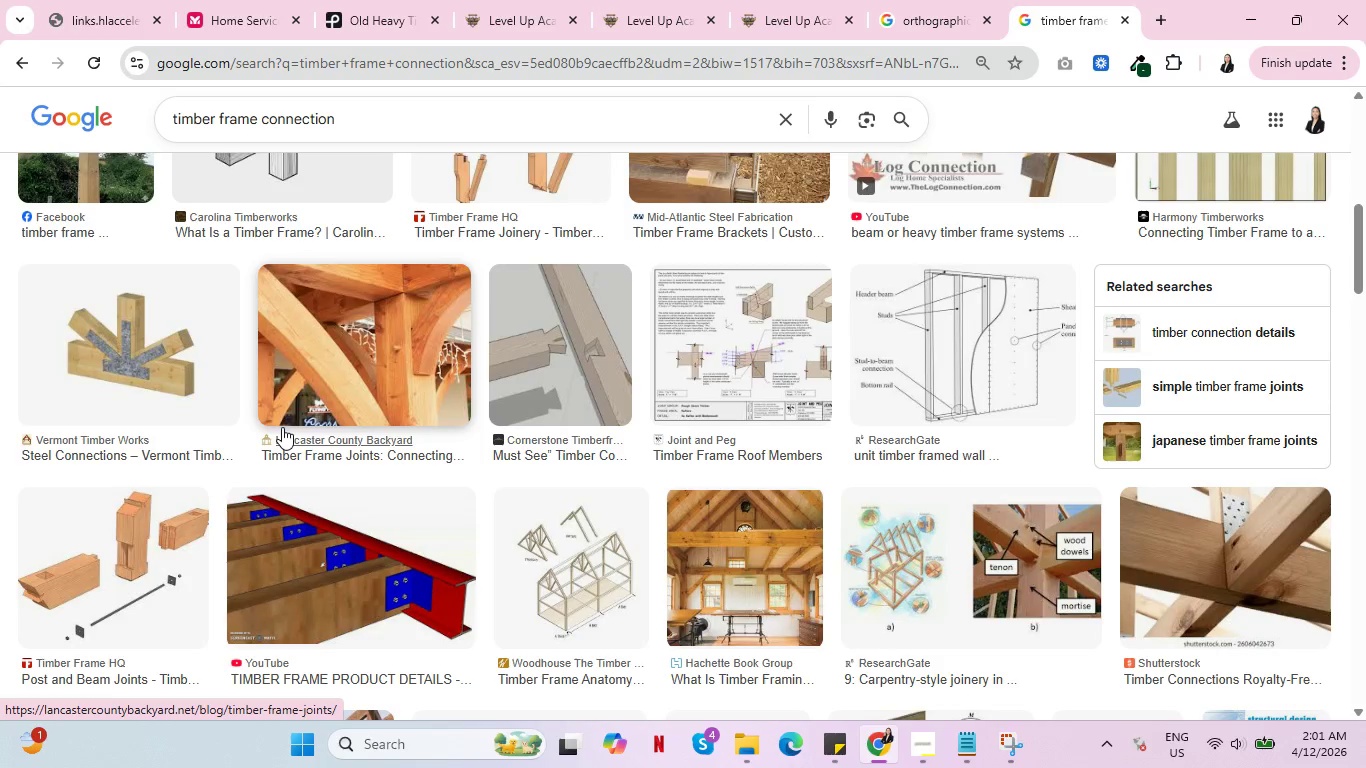 
left_click([919, 736])